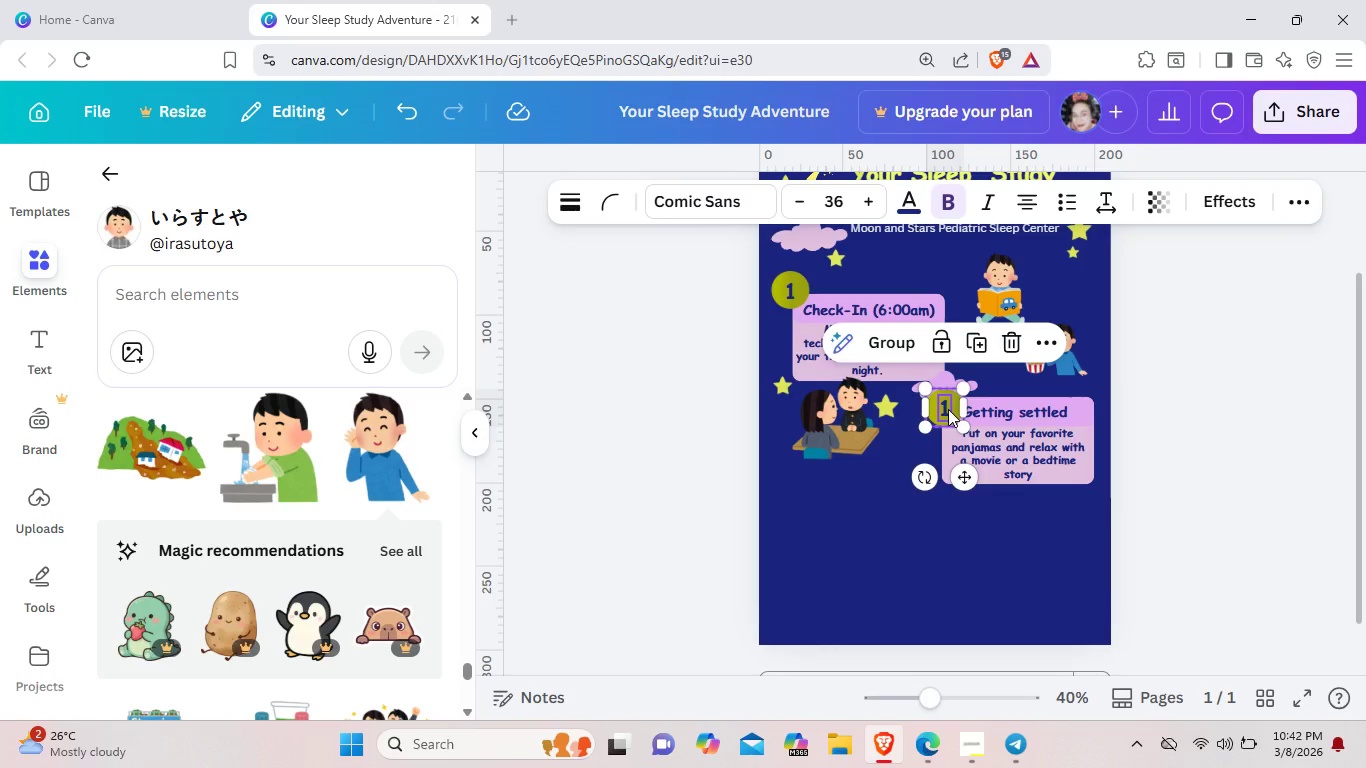 
left_click([948, 409])
 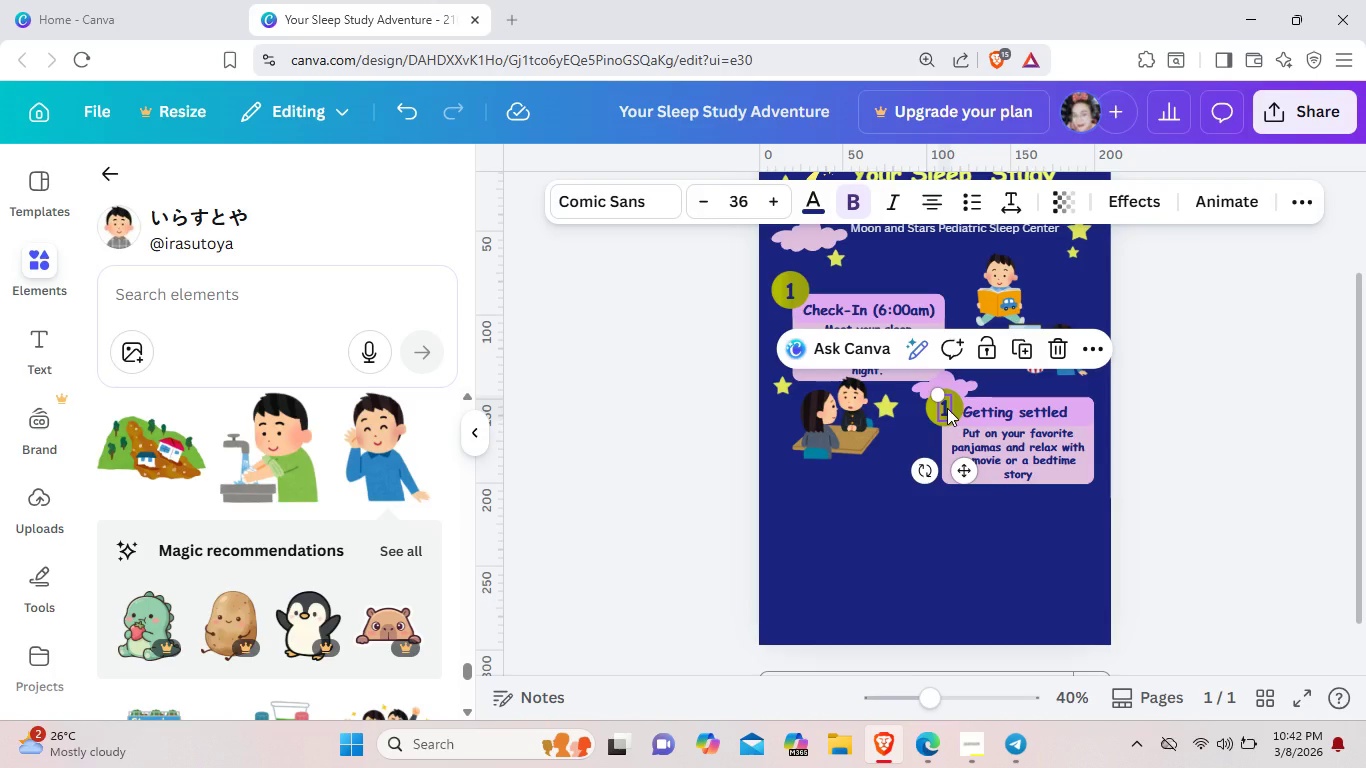 
left_click([947, 408])
 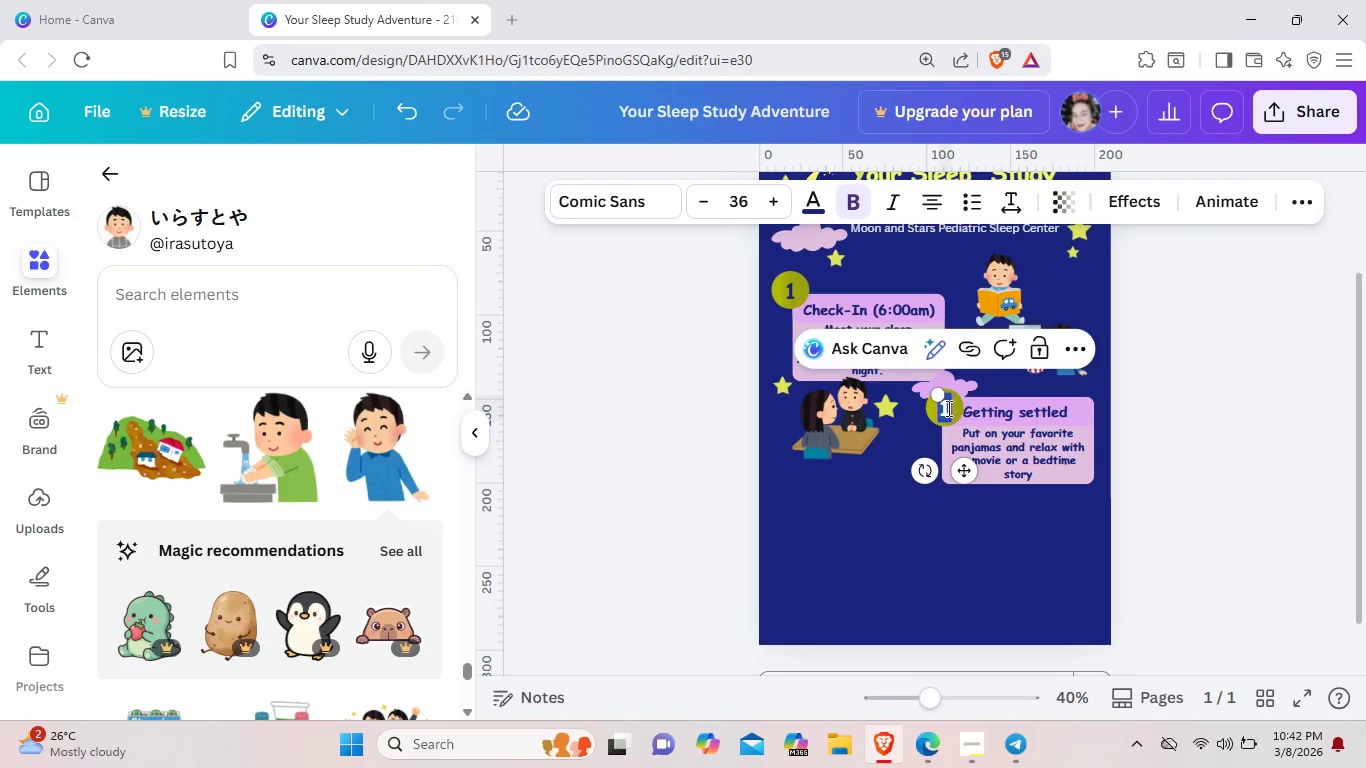 
key(Backspace)
 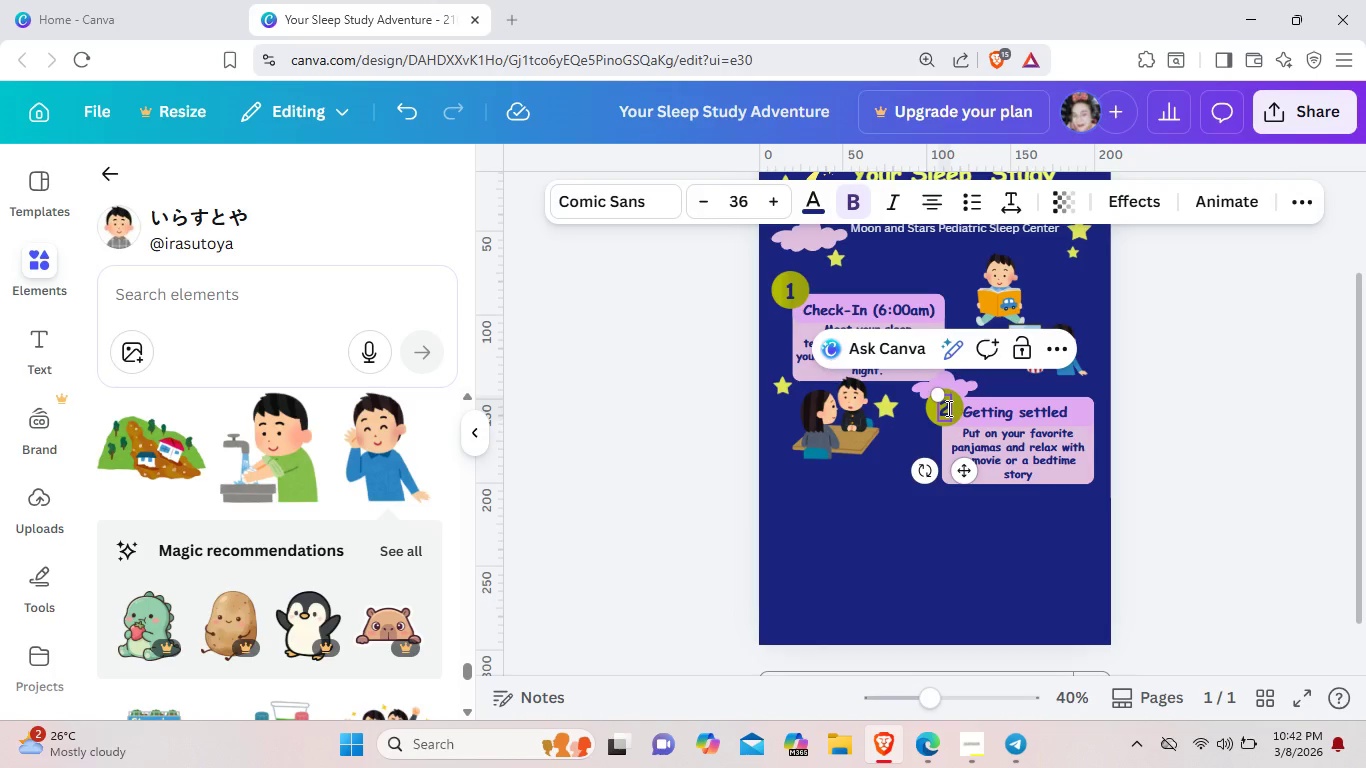 
key(2)
 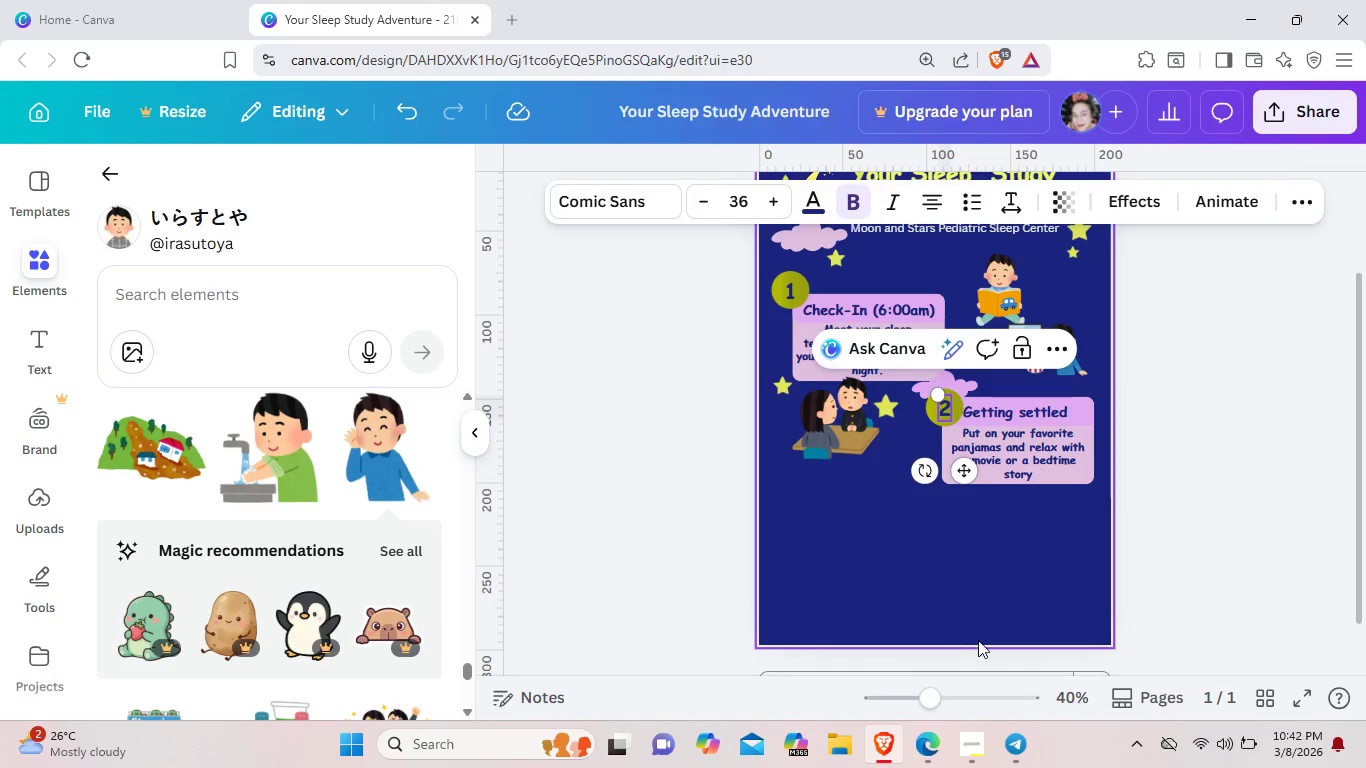 
left_click([979, 641])
 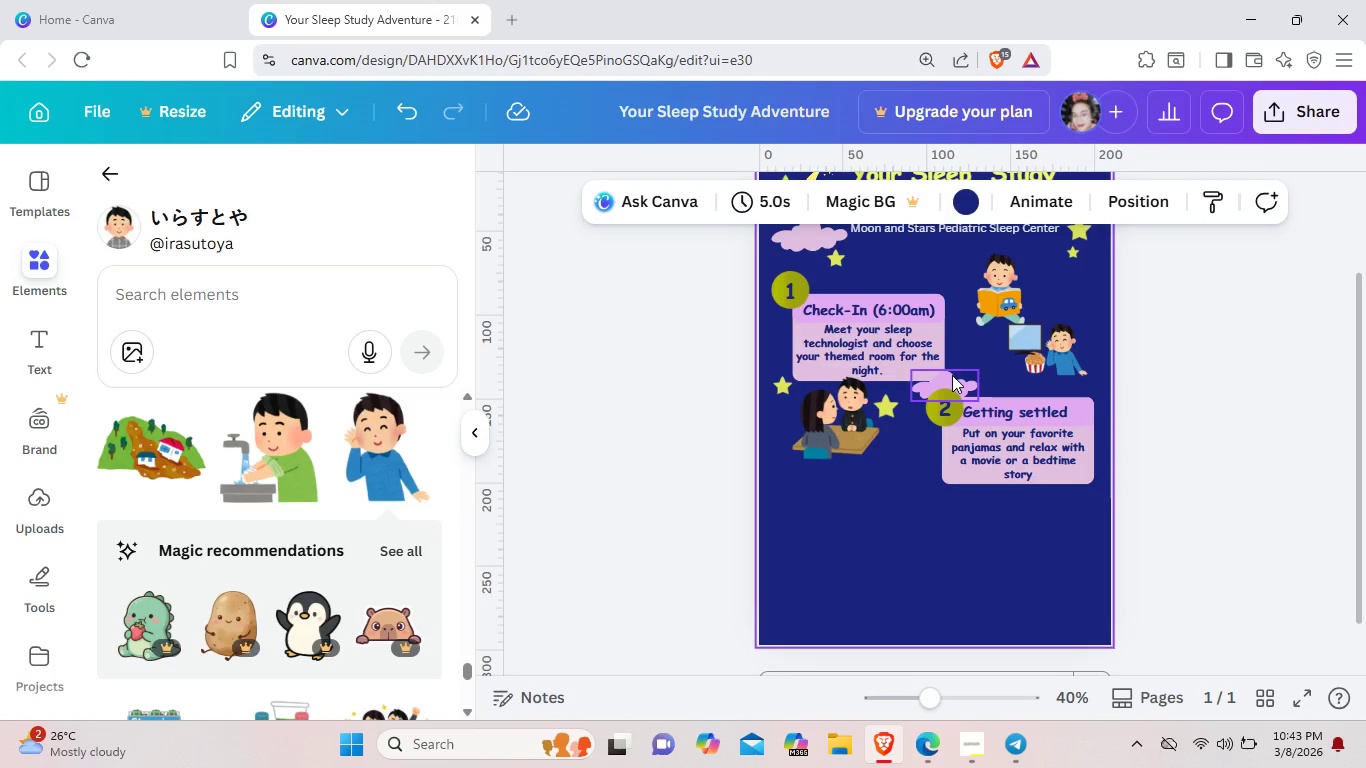 
wait(5.23)
 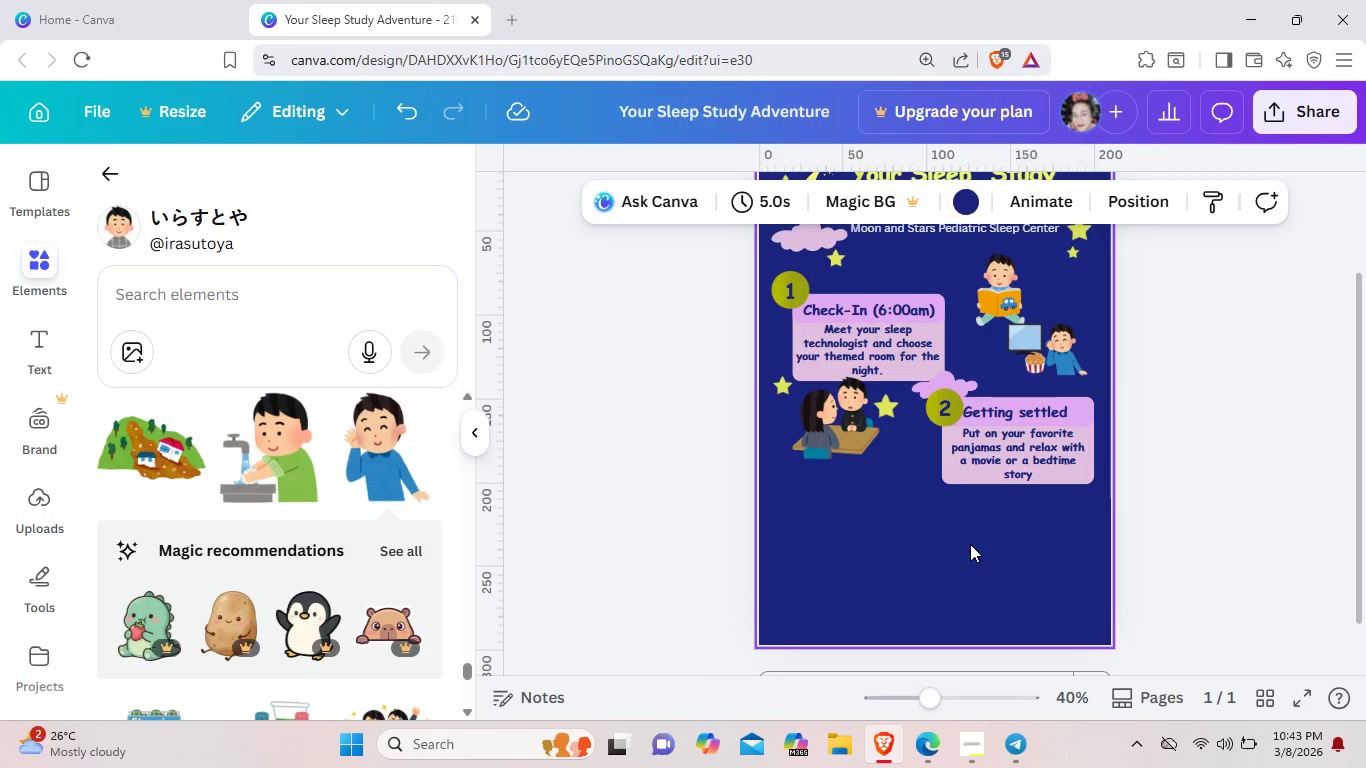 
left_click_drag(start_coordinate=[952, 375], to_coordinate=[957, 365])
 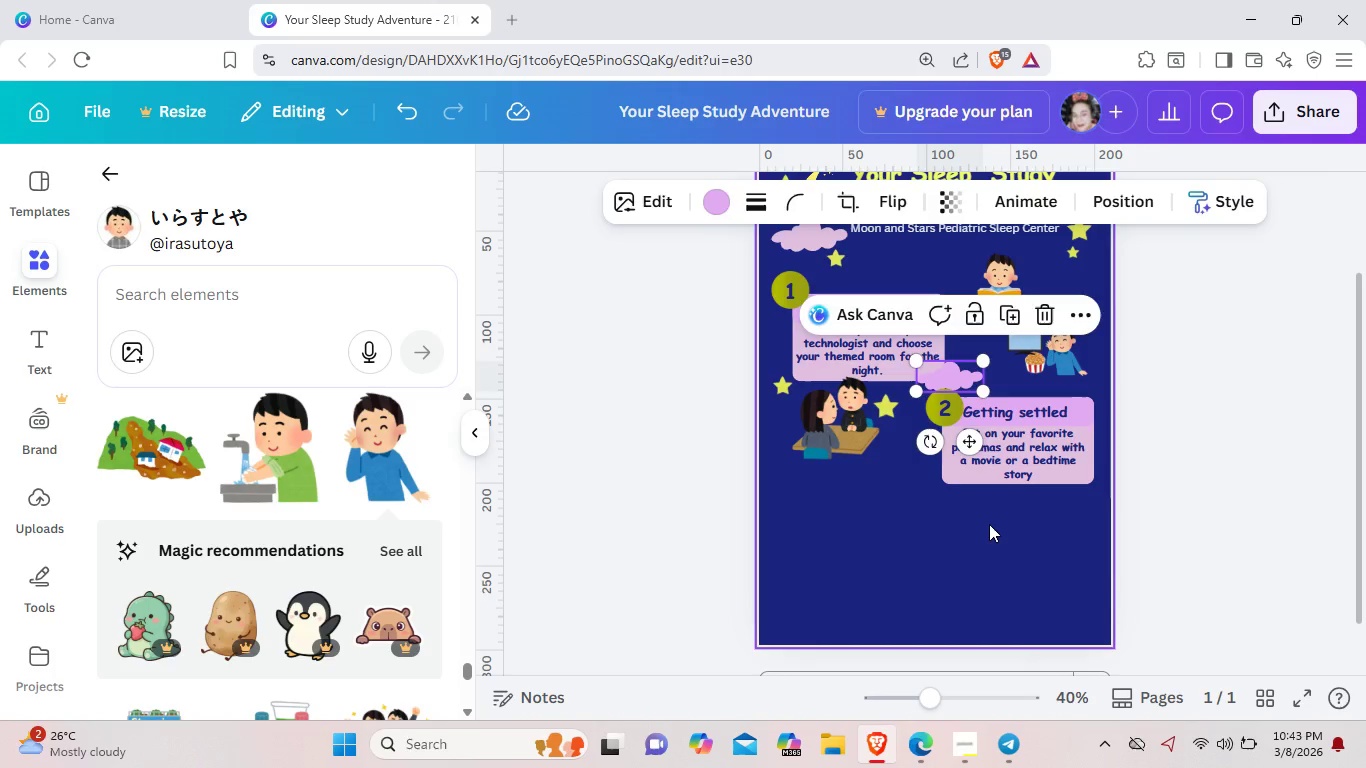 
left_click([989, 524])
 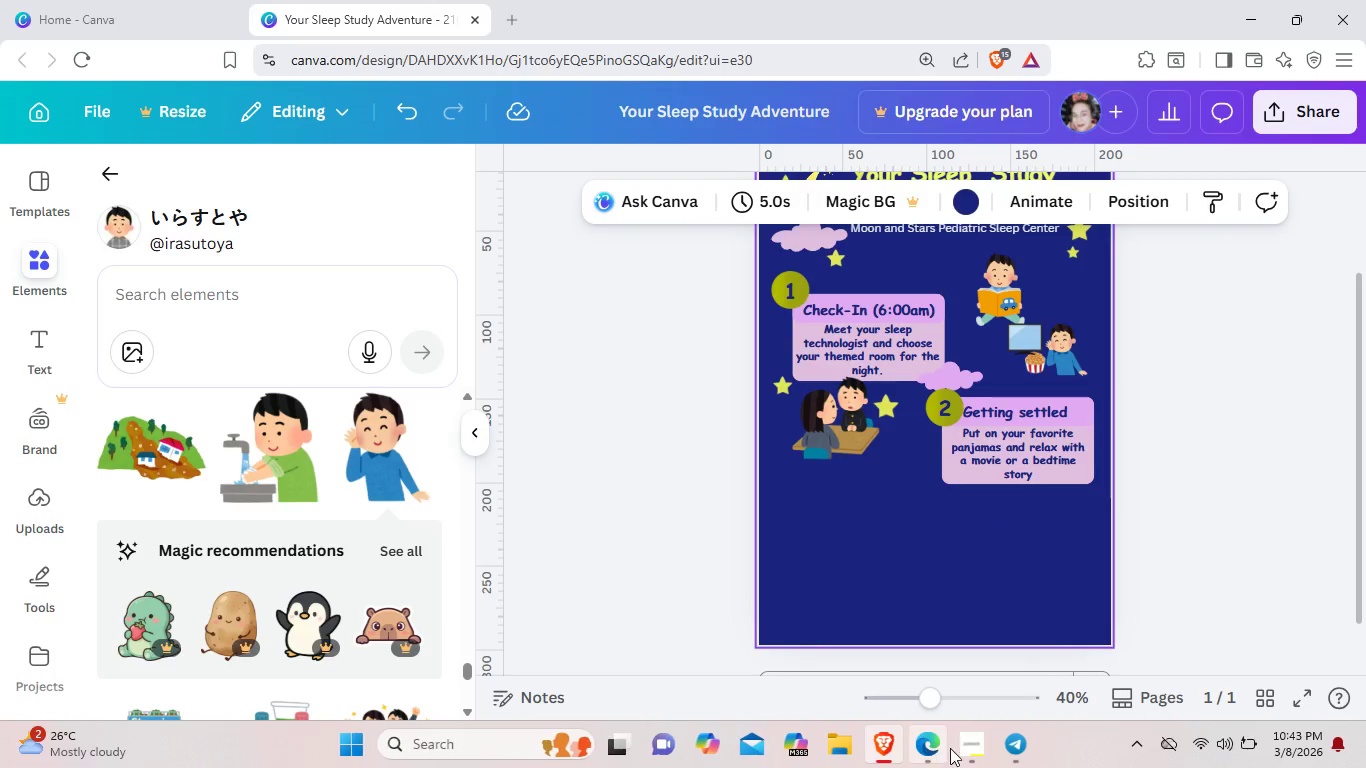 
left_click([958, 745])